 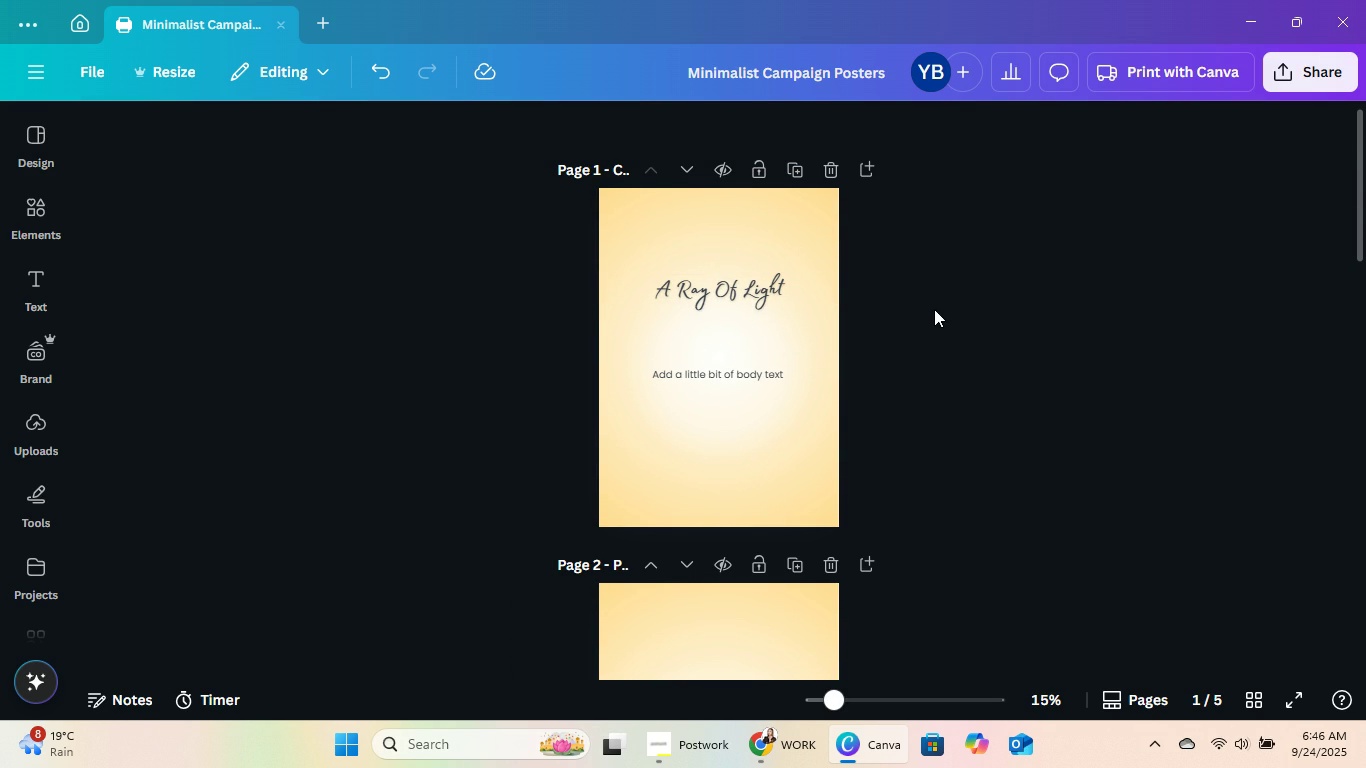 
left_click([934, 312])
 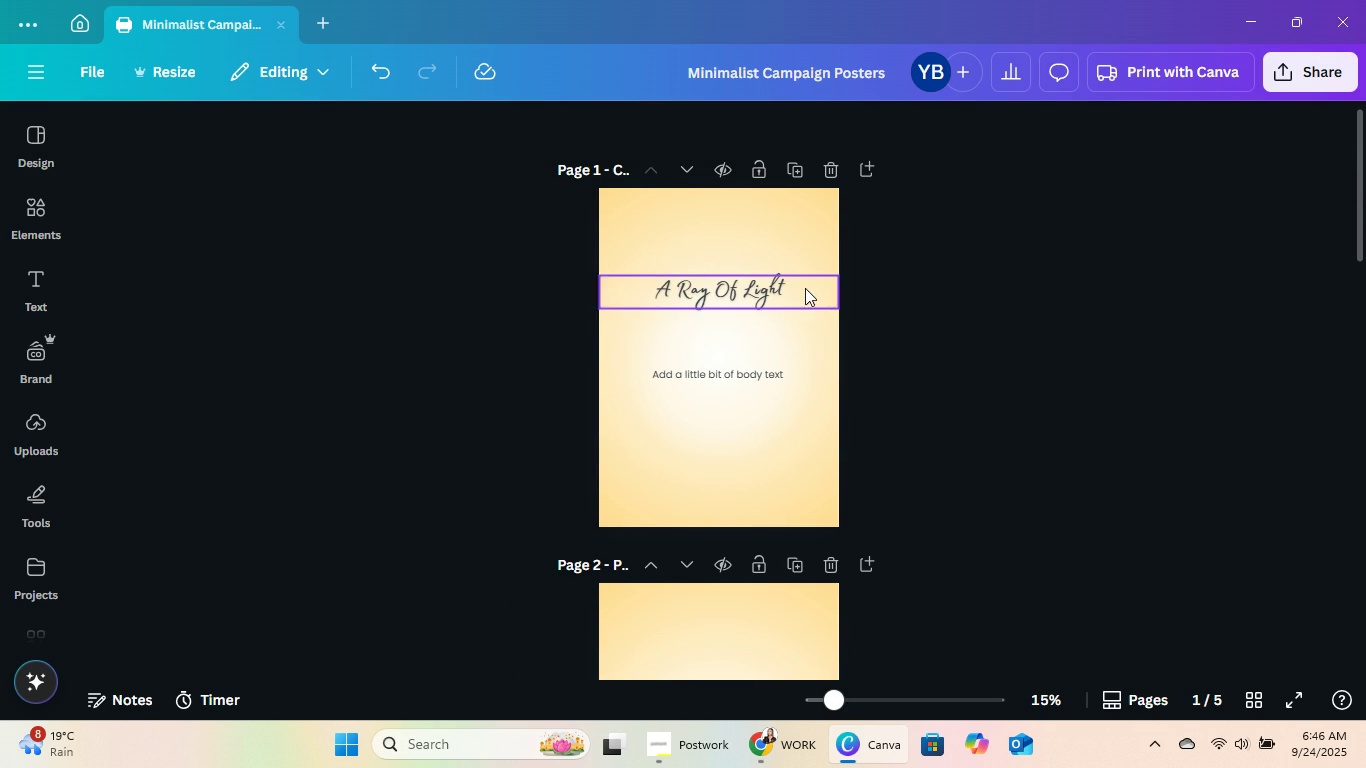 
left_click([805, 288])
 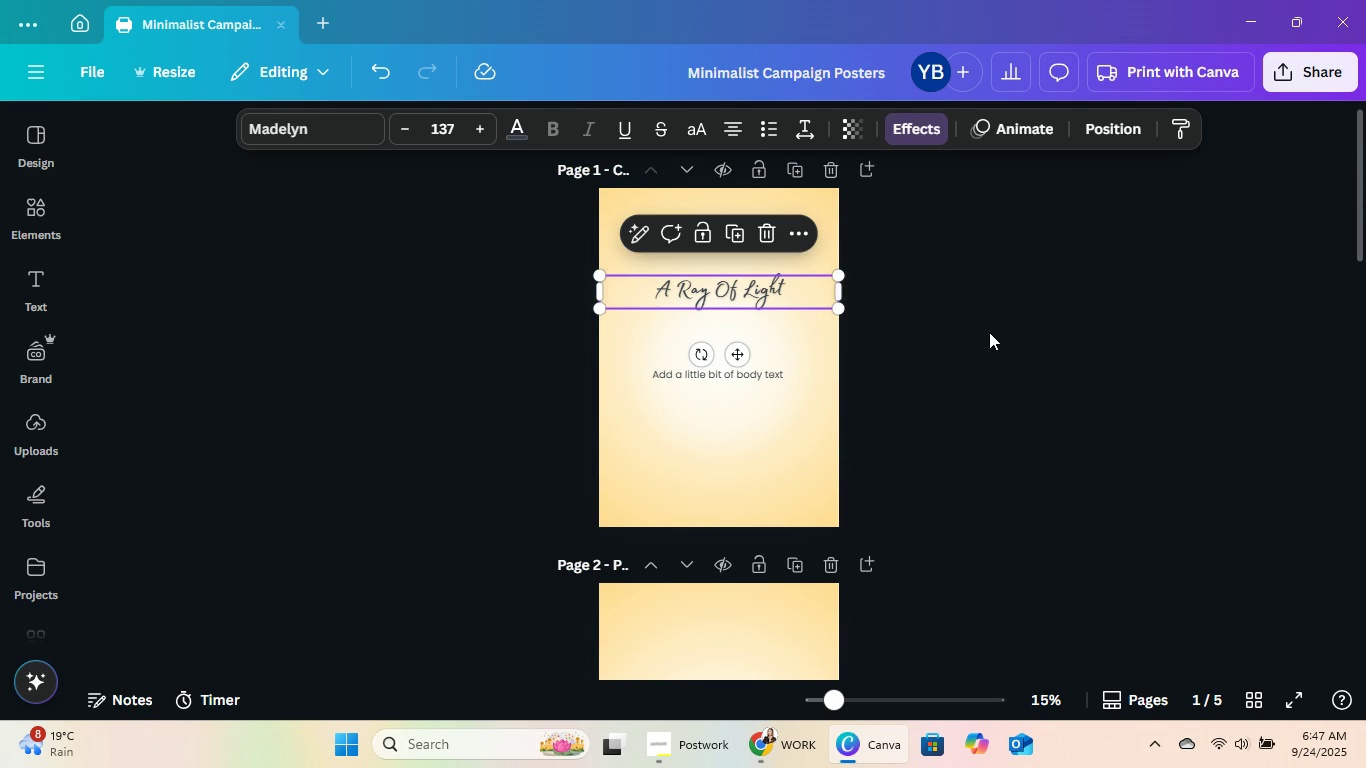 
key(ArrowLeft)
 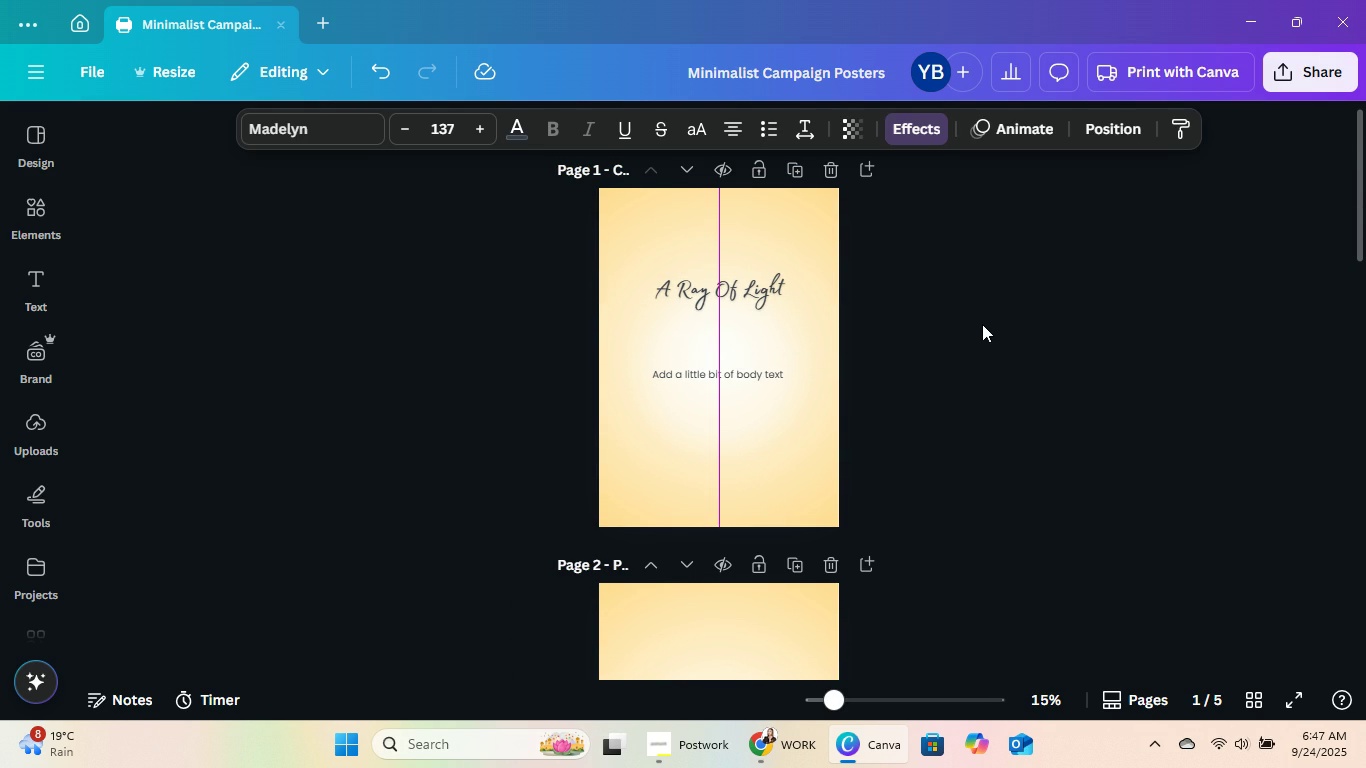 
key(ArrowRight)
 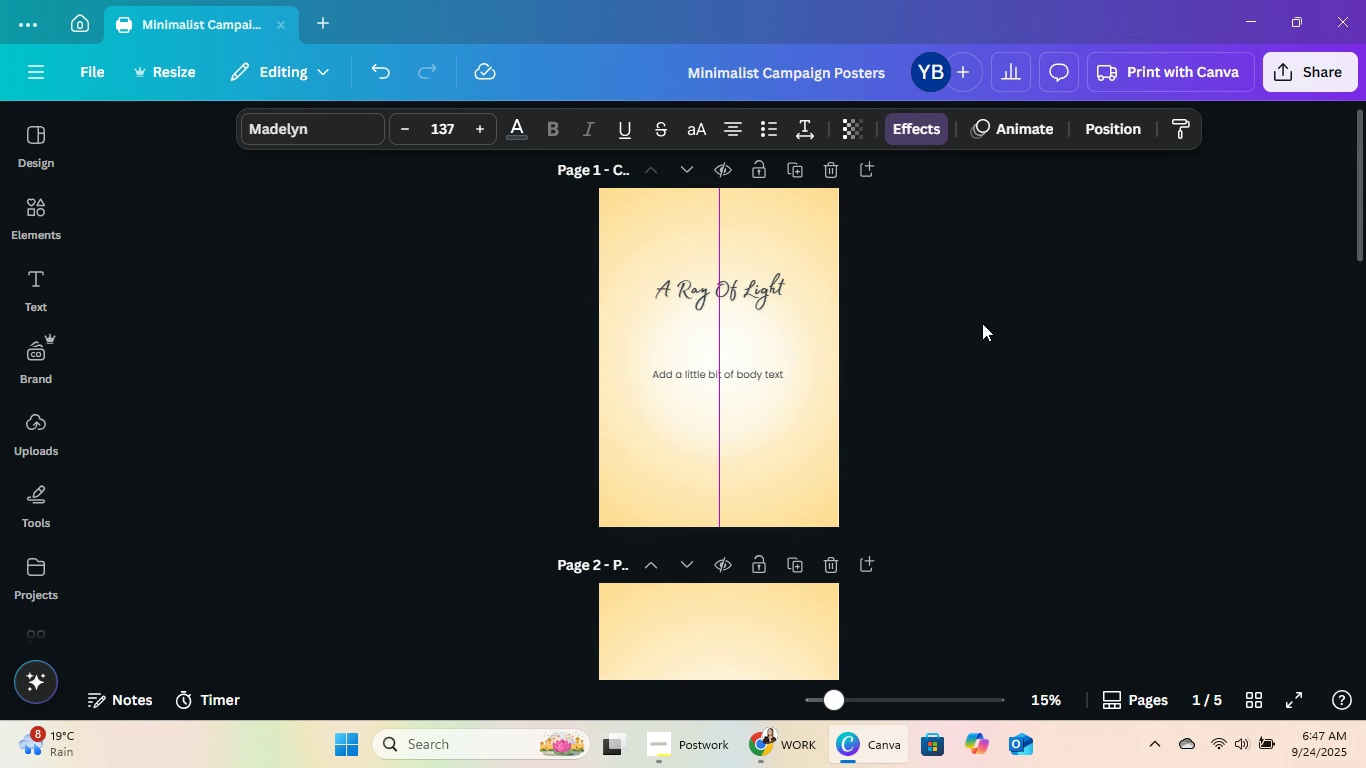 
left_click([982, 322])
 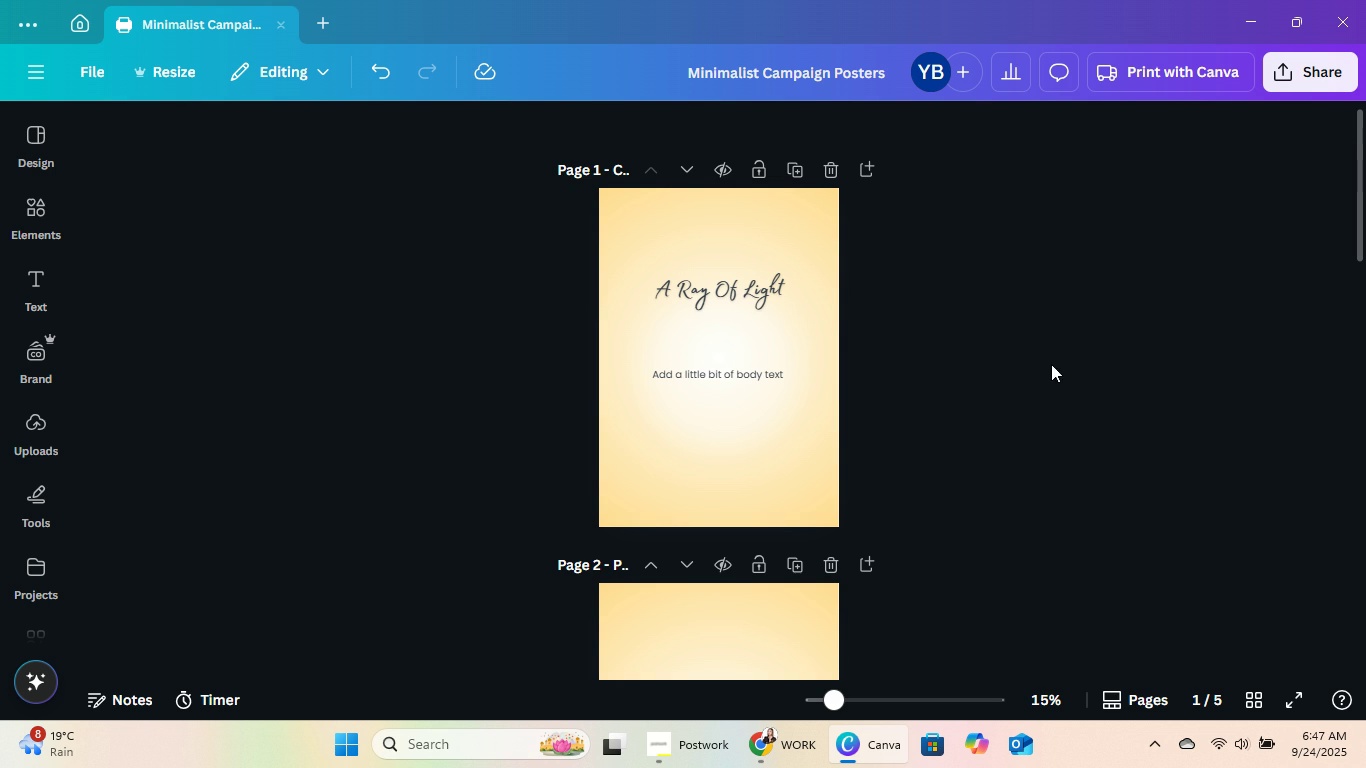 
scroll: coordinate [1062, 432], scroll_direction: down, amount: 9.0
 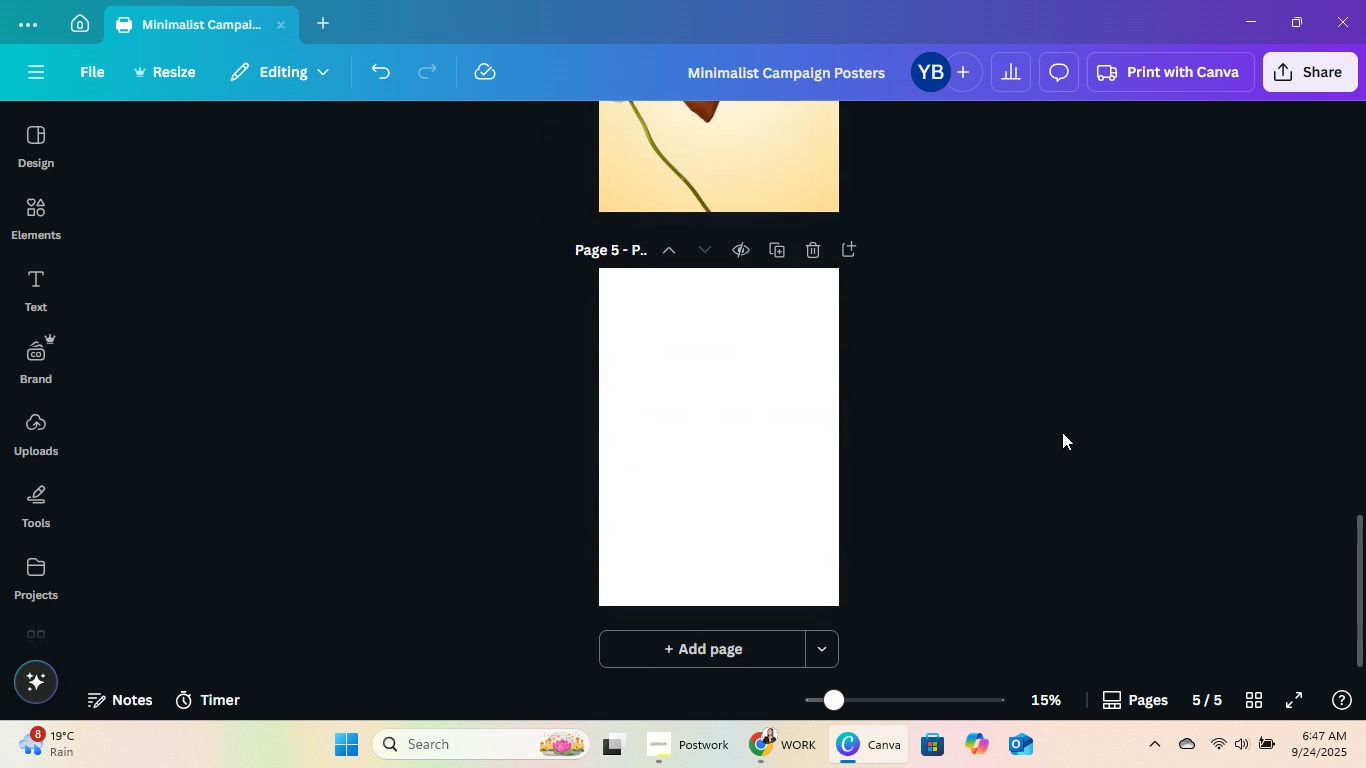 
scroll: coordinate [1062, 432], scroll_direction: none, amount: 0.0
 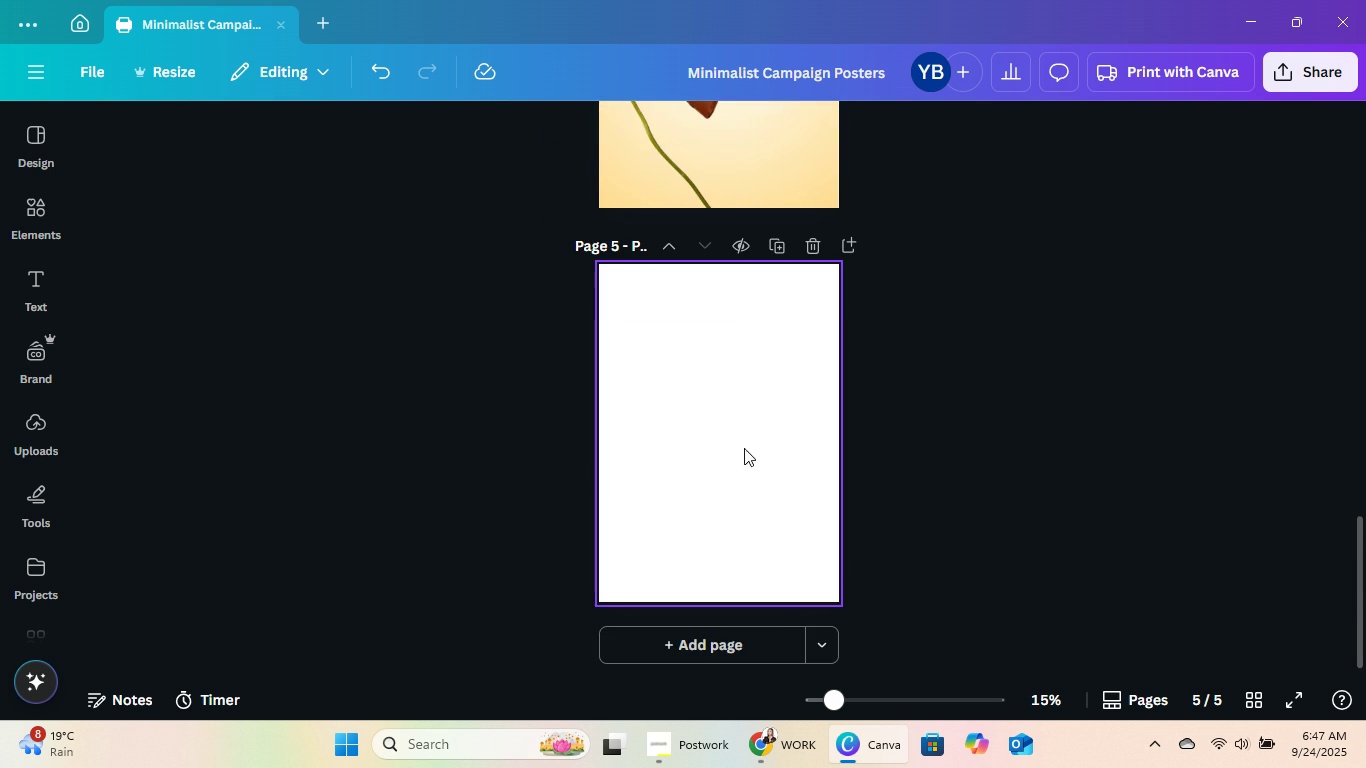 
left_click([745, 445])
 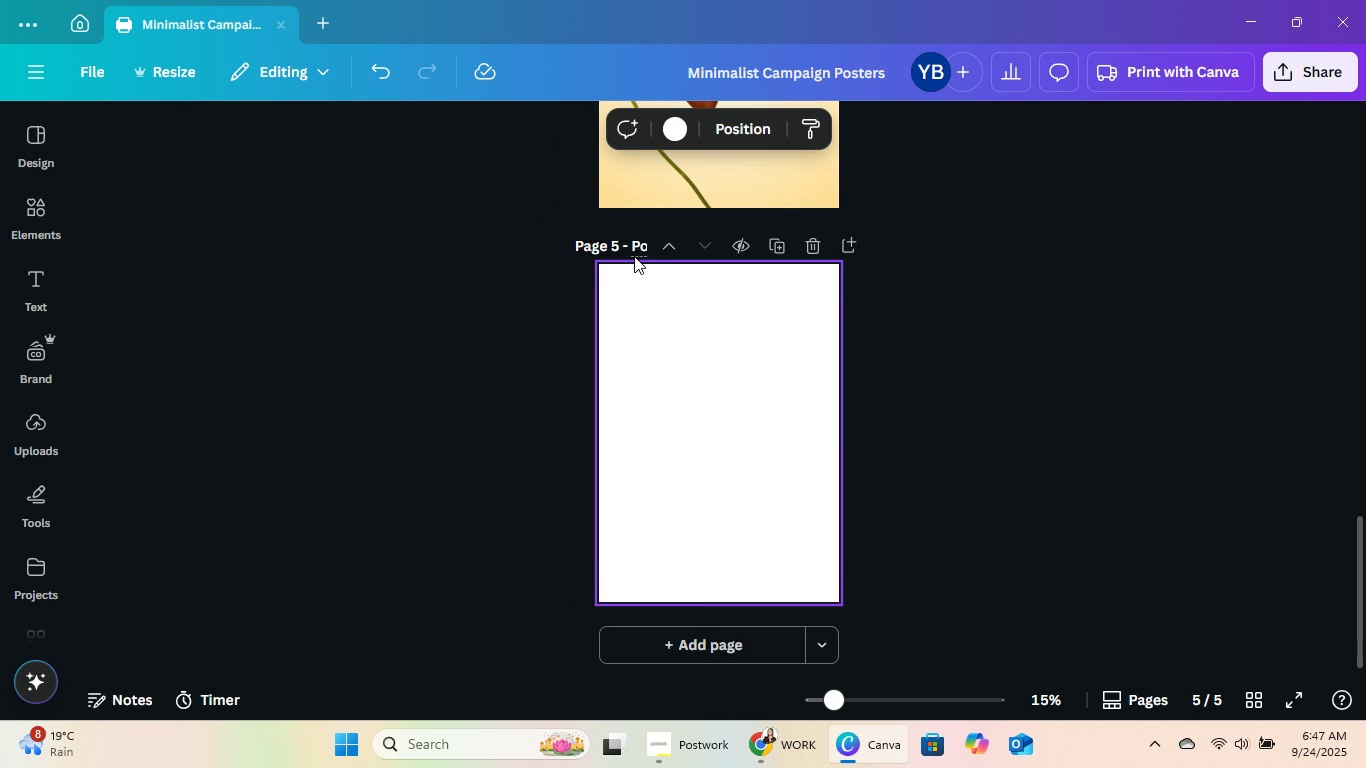 
key(Control+ControlLeft)
 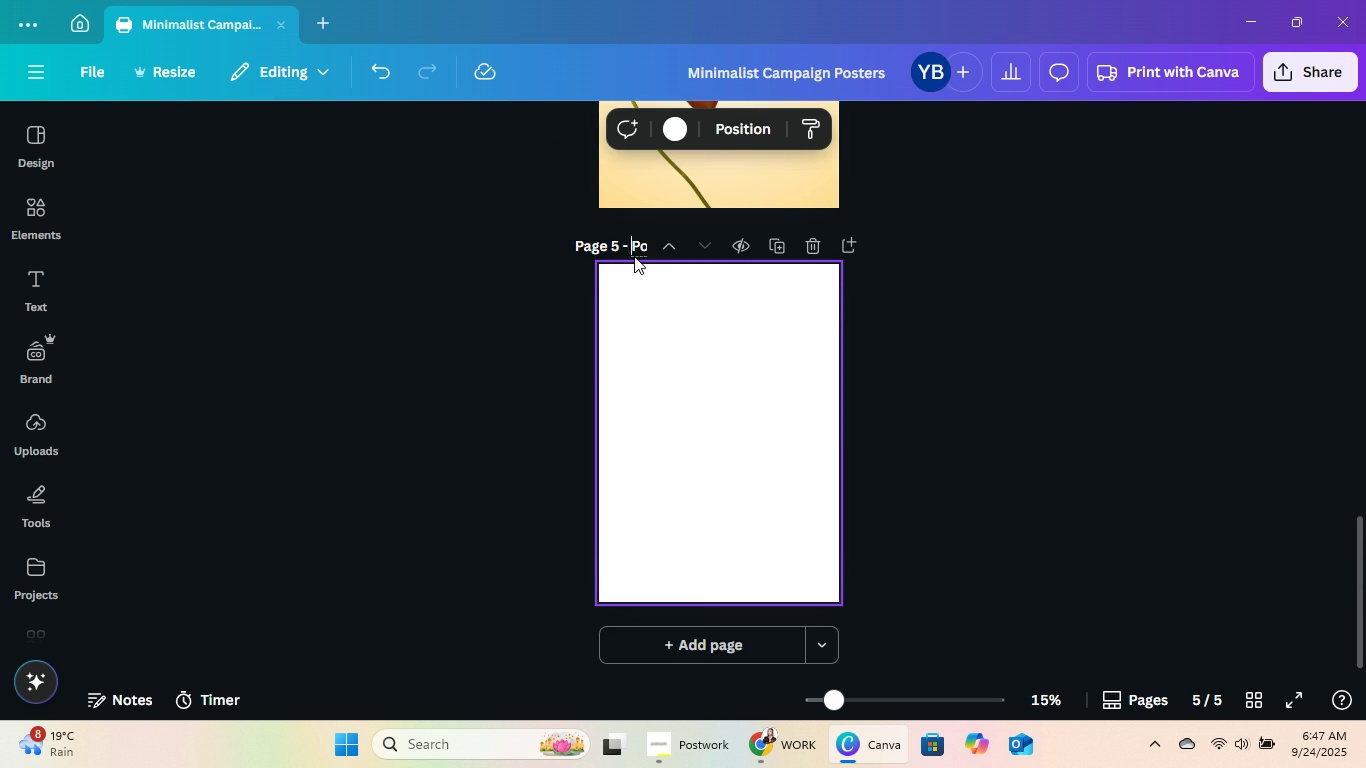 
key(Control+A)
 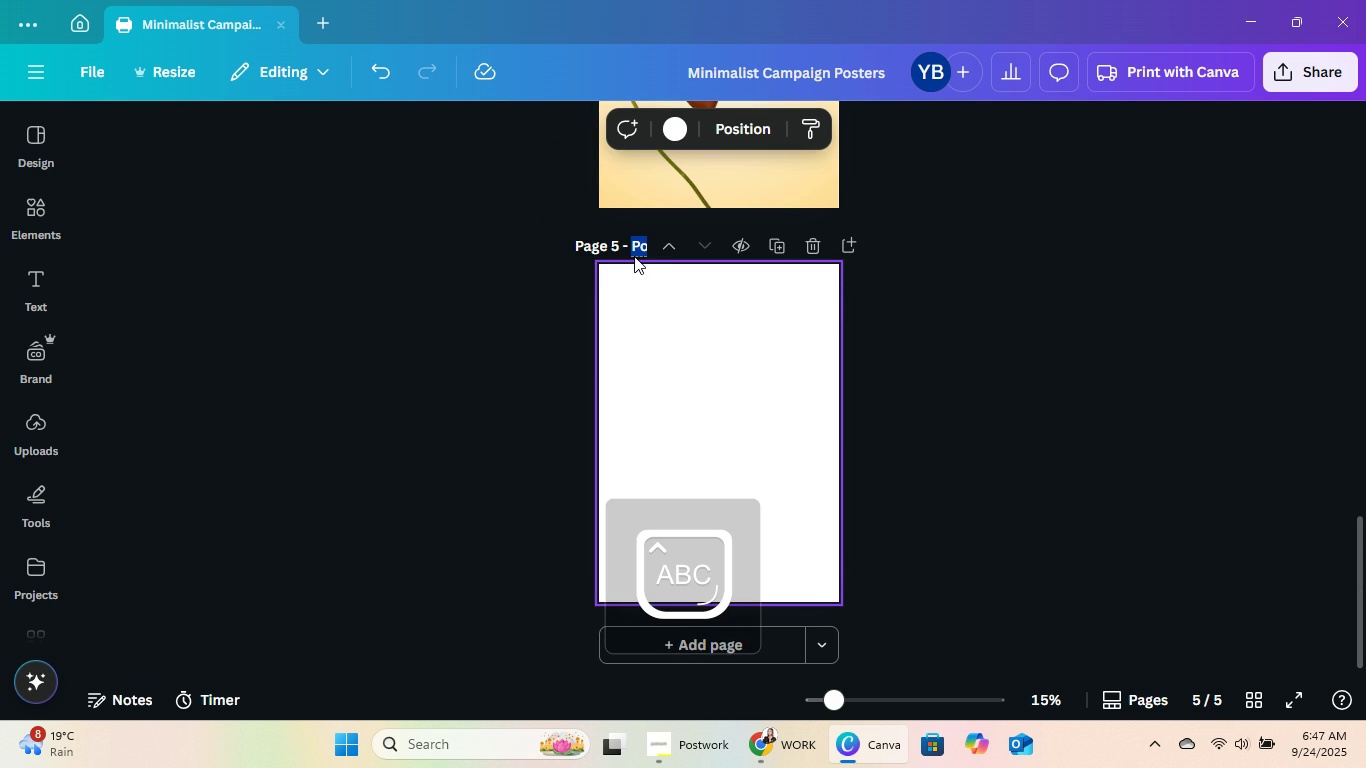 
type(QR Code)
 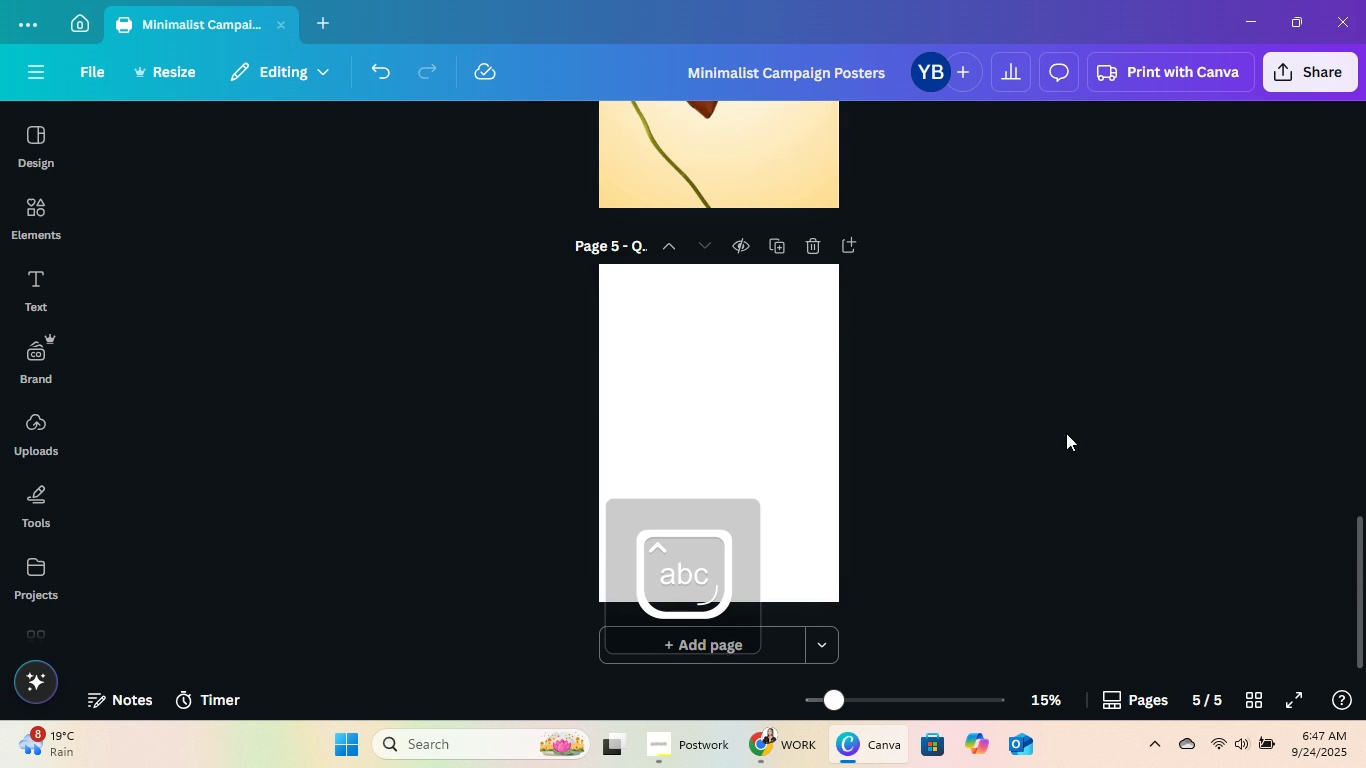 
scroll: coordinate [1030, 482], scroll_direction: up, amount: 8.0